 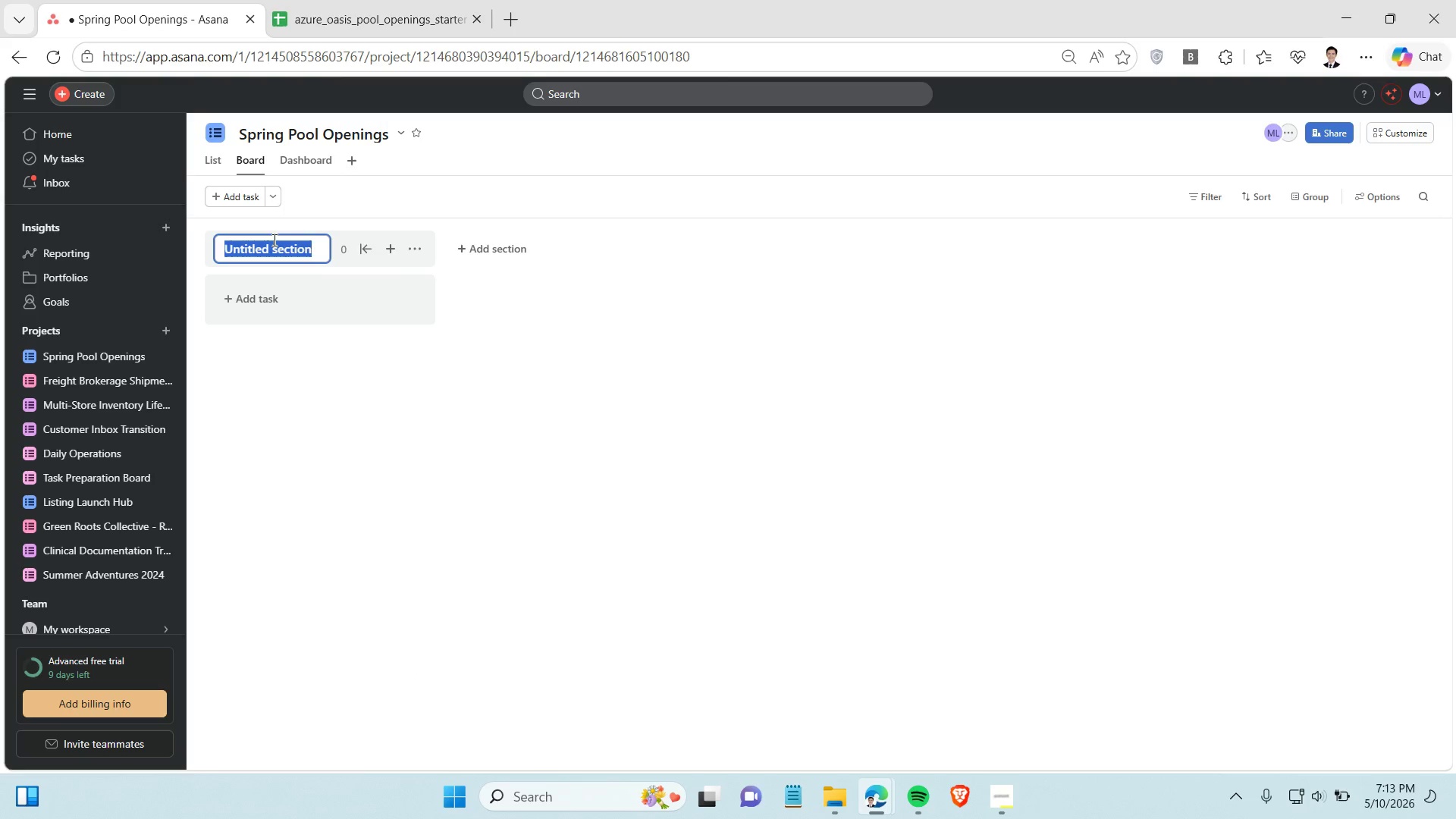 
triple_click([273, 240])
 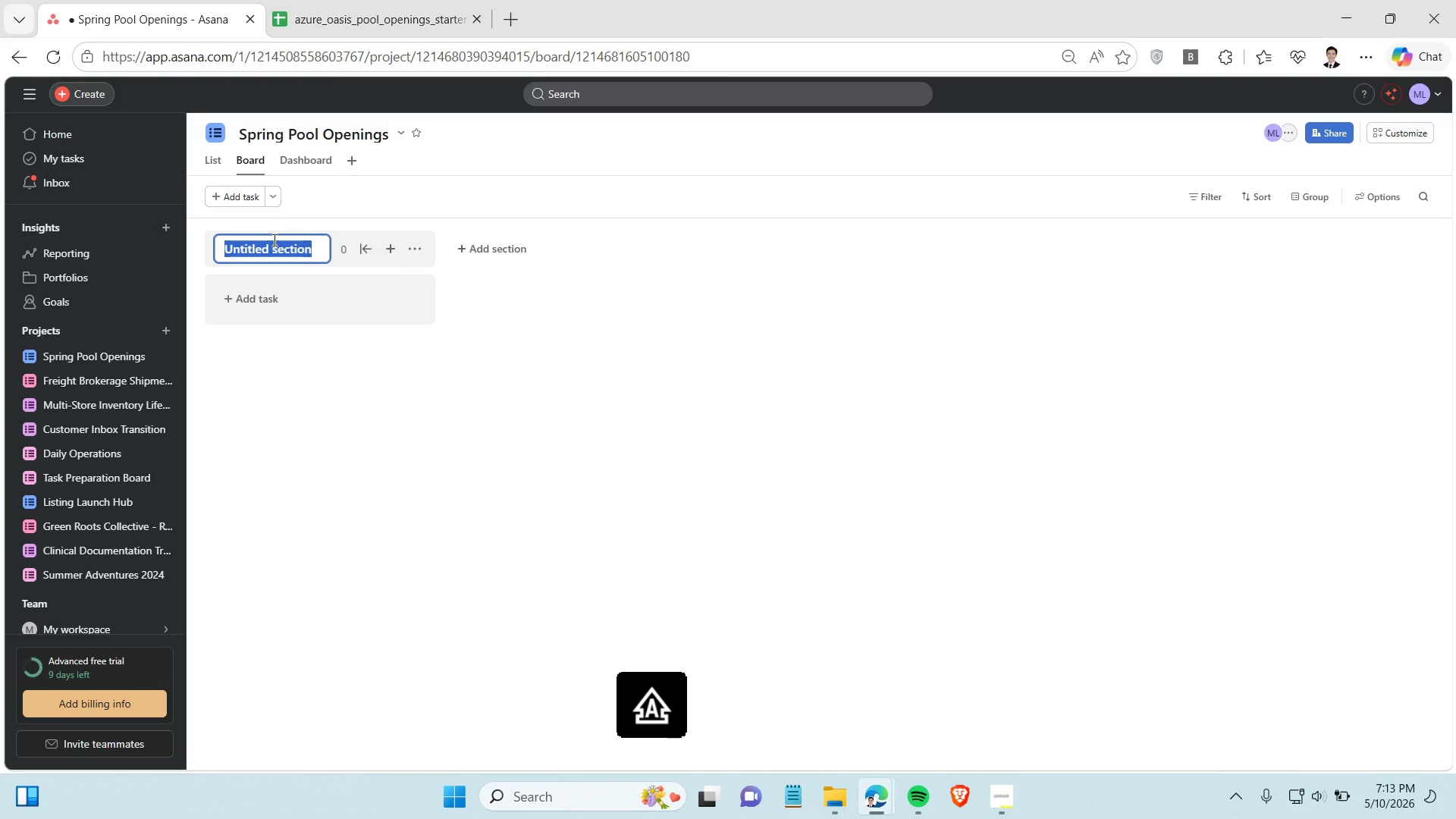 
type(Equioem)
key(Backspace)
key(Backspace)
key(Backspace)
type(pment Inspection)
 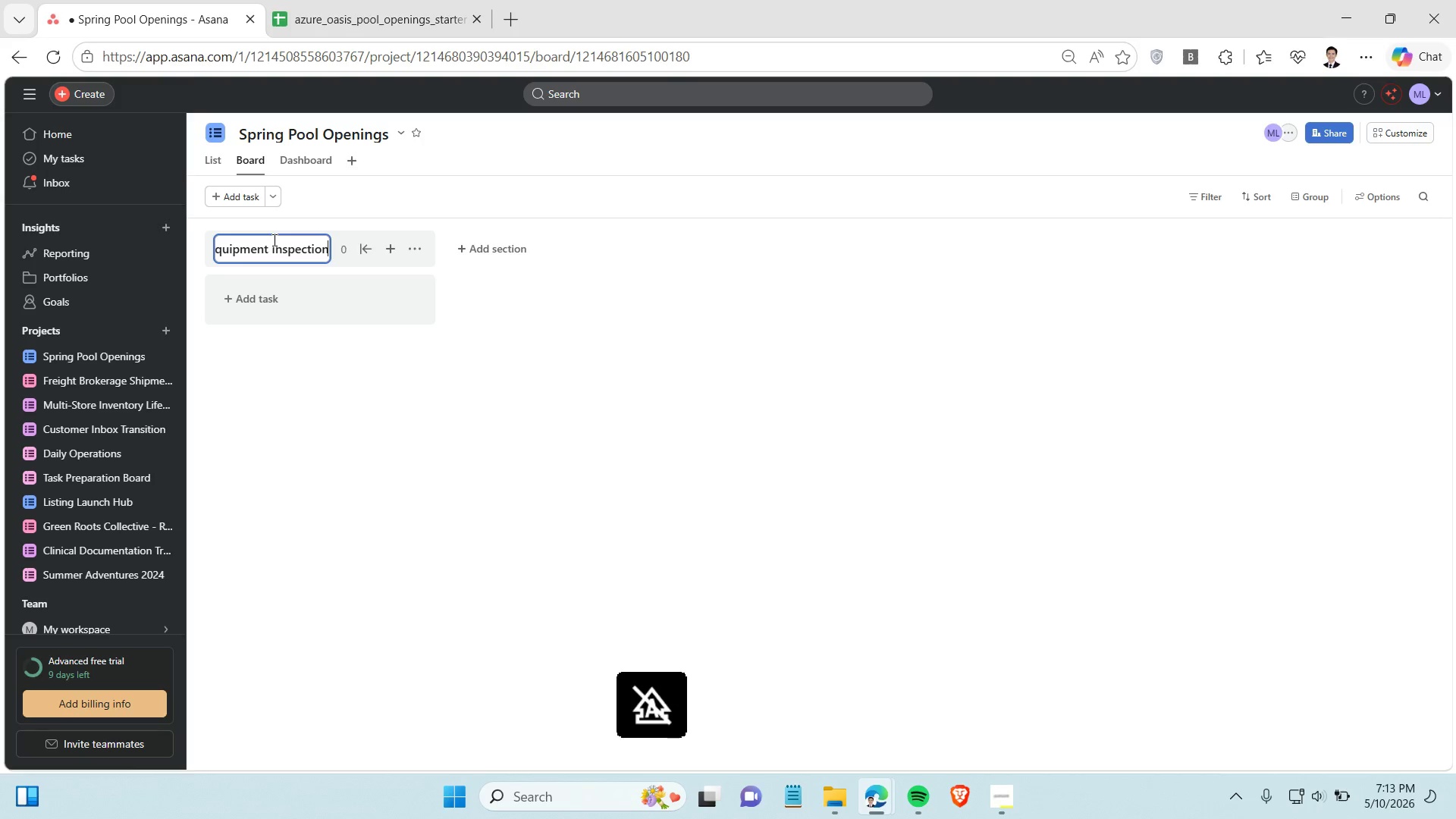 
key(Enter)
 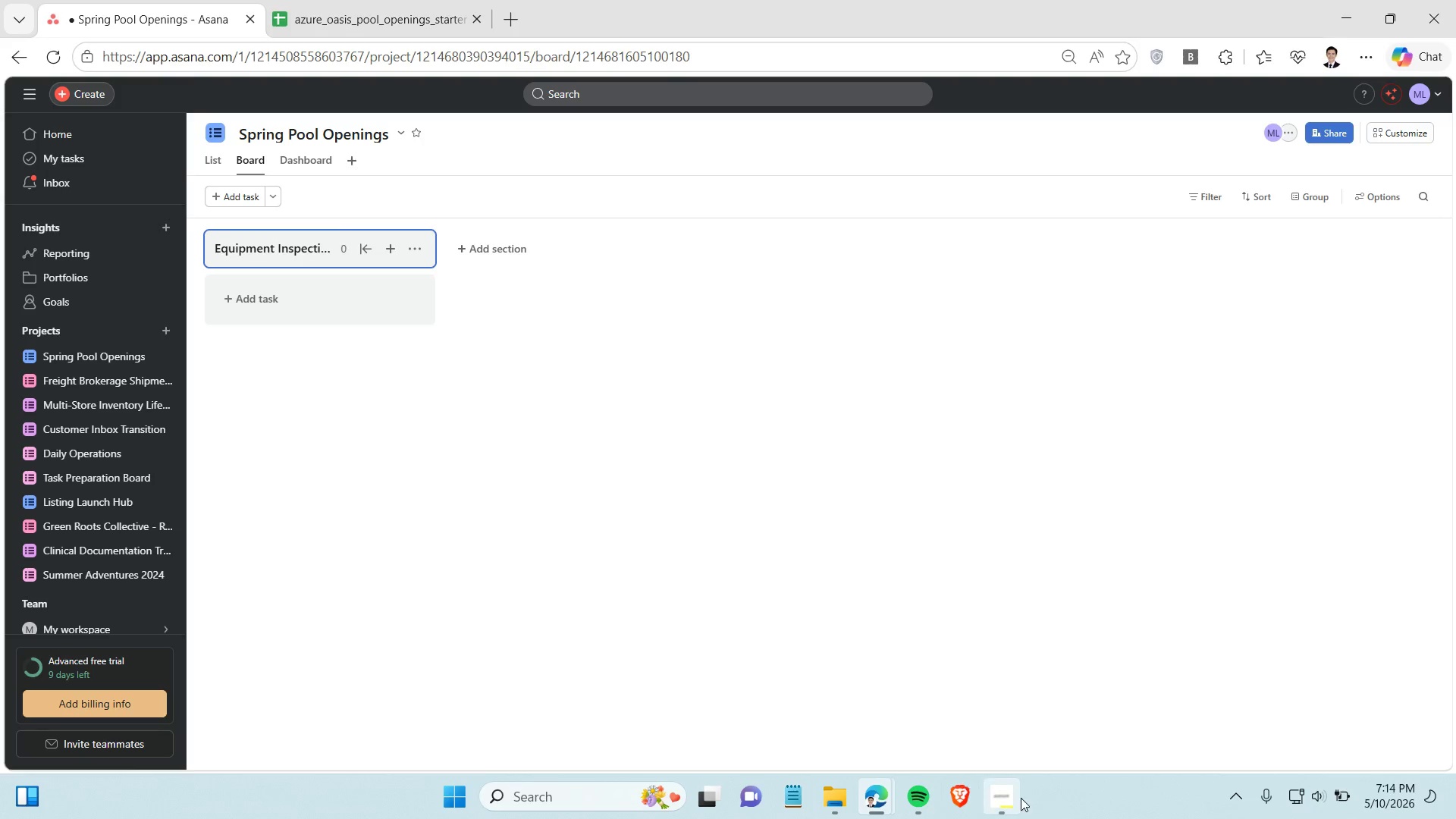 
left_click([1016, 799])